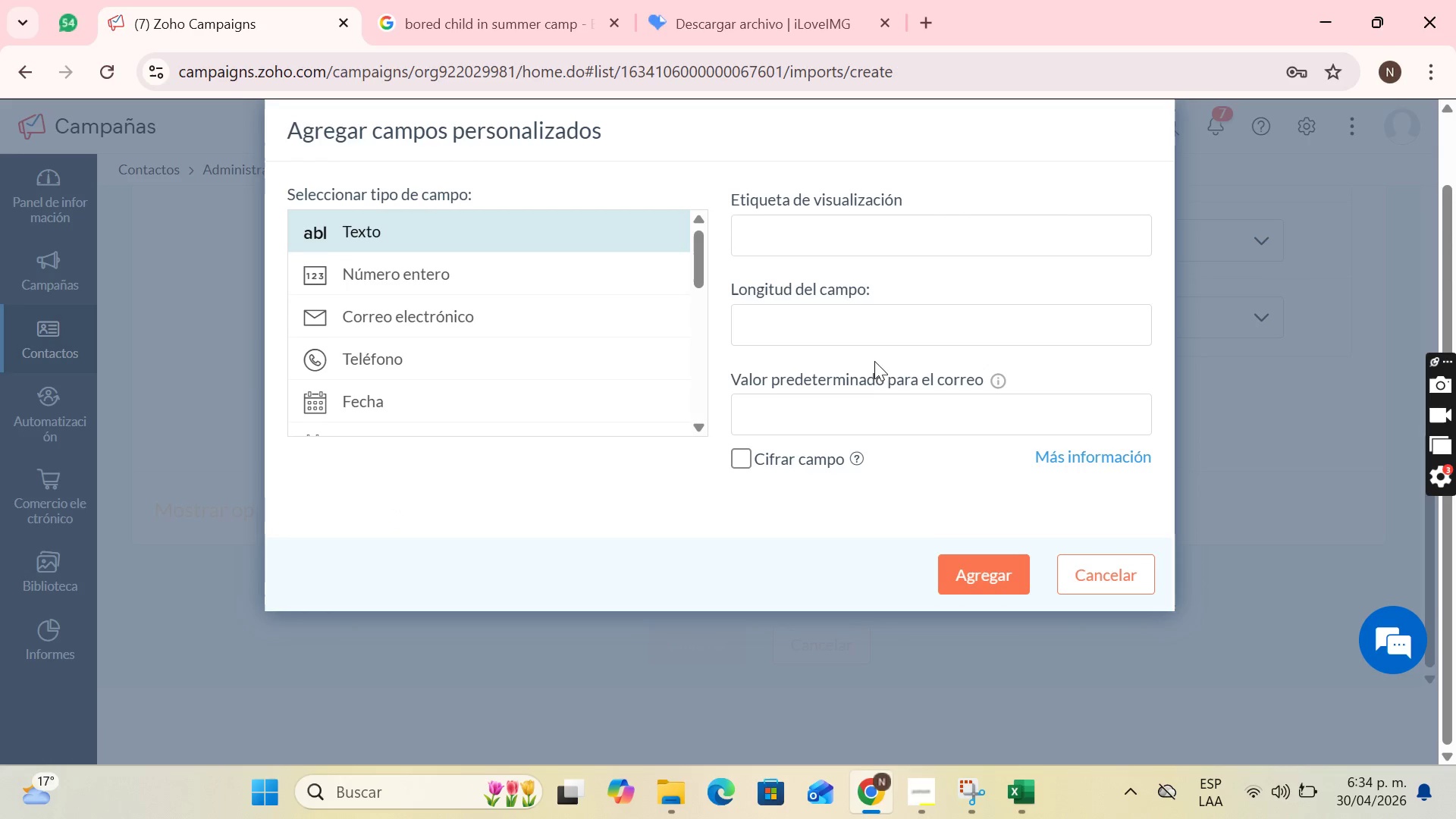 
left_click([842, 253])
 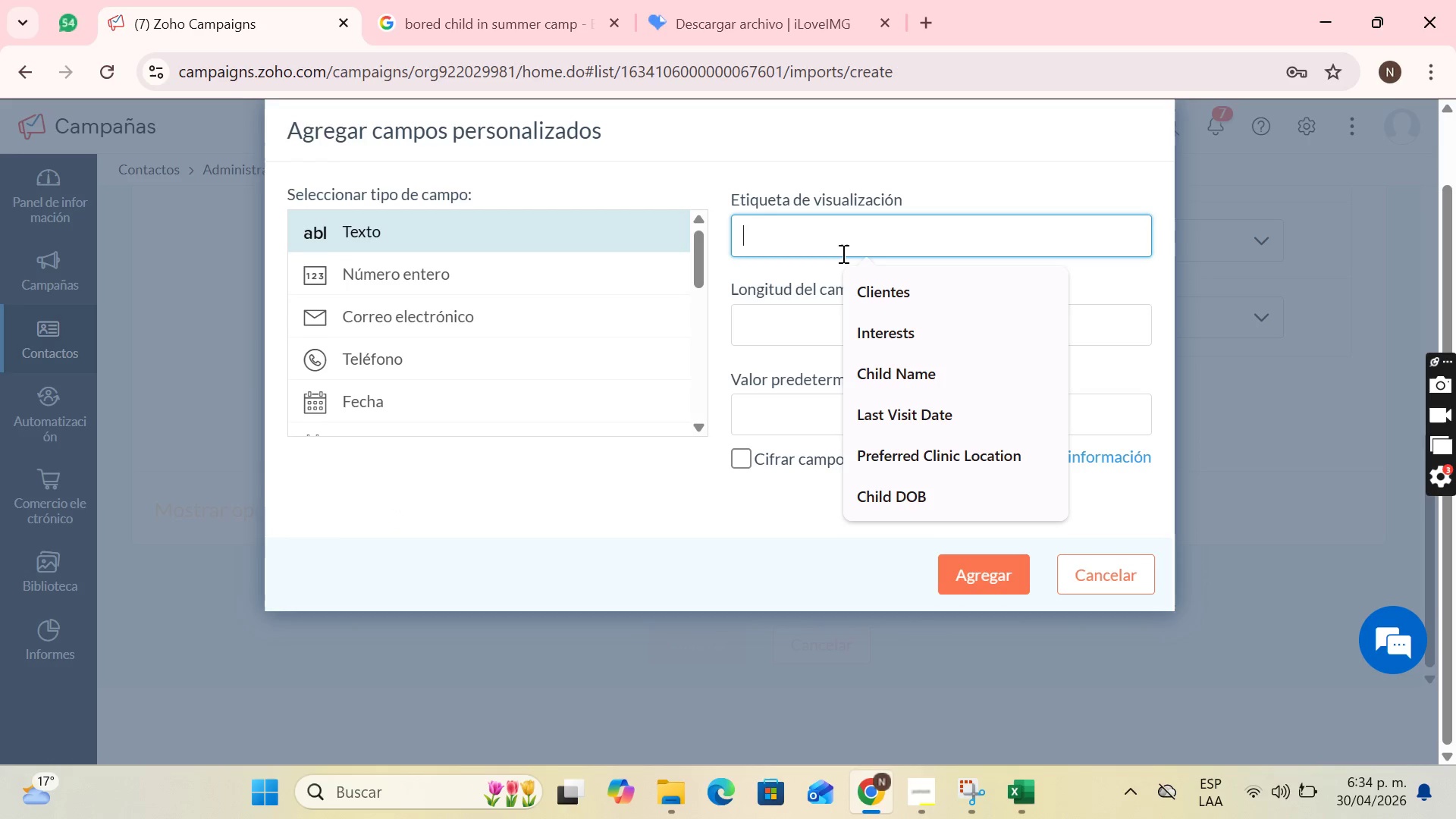 
type(D)
key(Backspace)
type(Singup Date)
 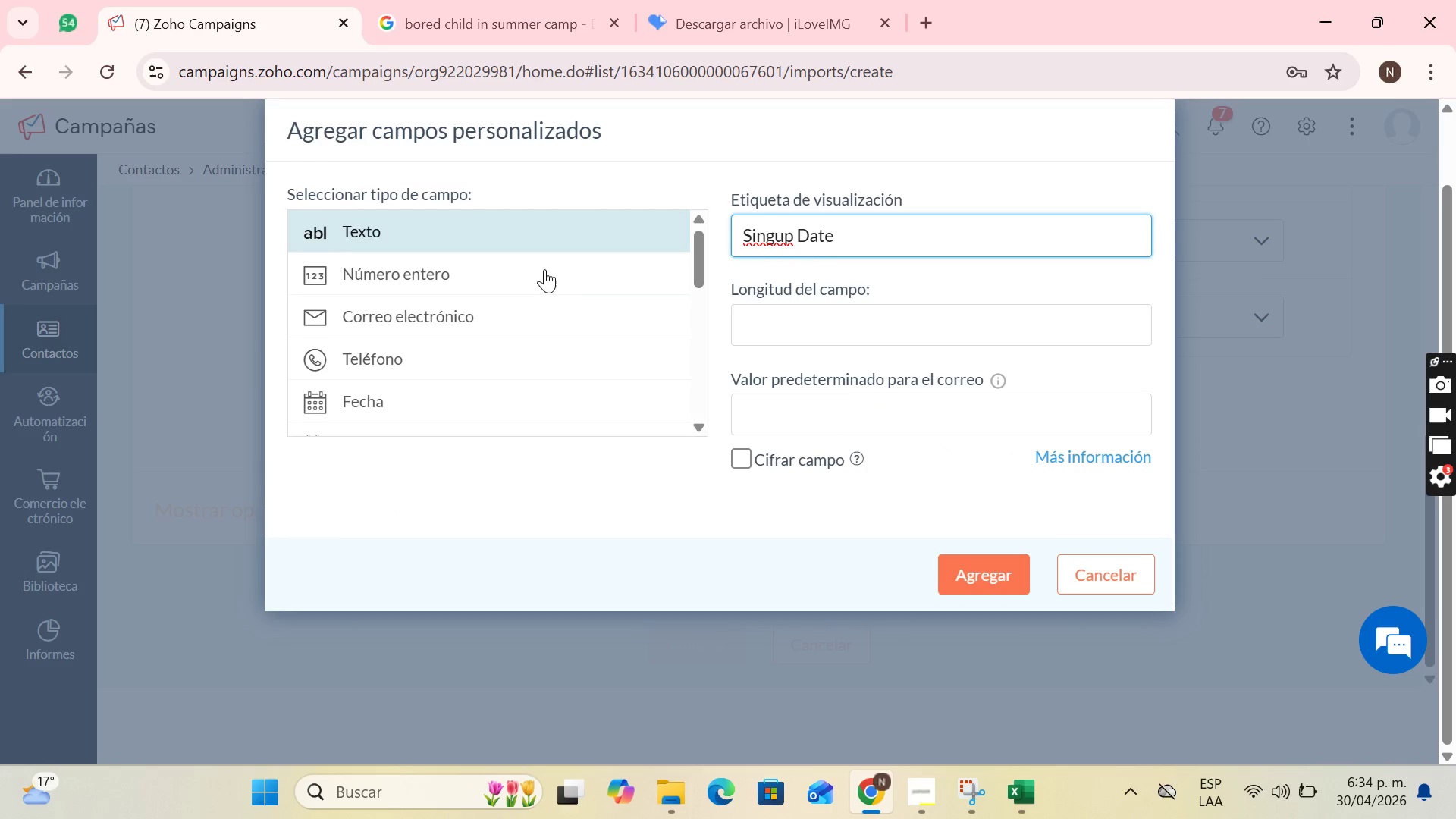 
scroll: coordinate [565, 287], scroll_direction: down, amount: 1.0
 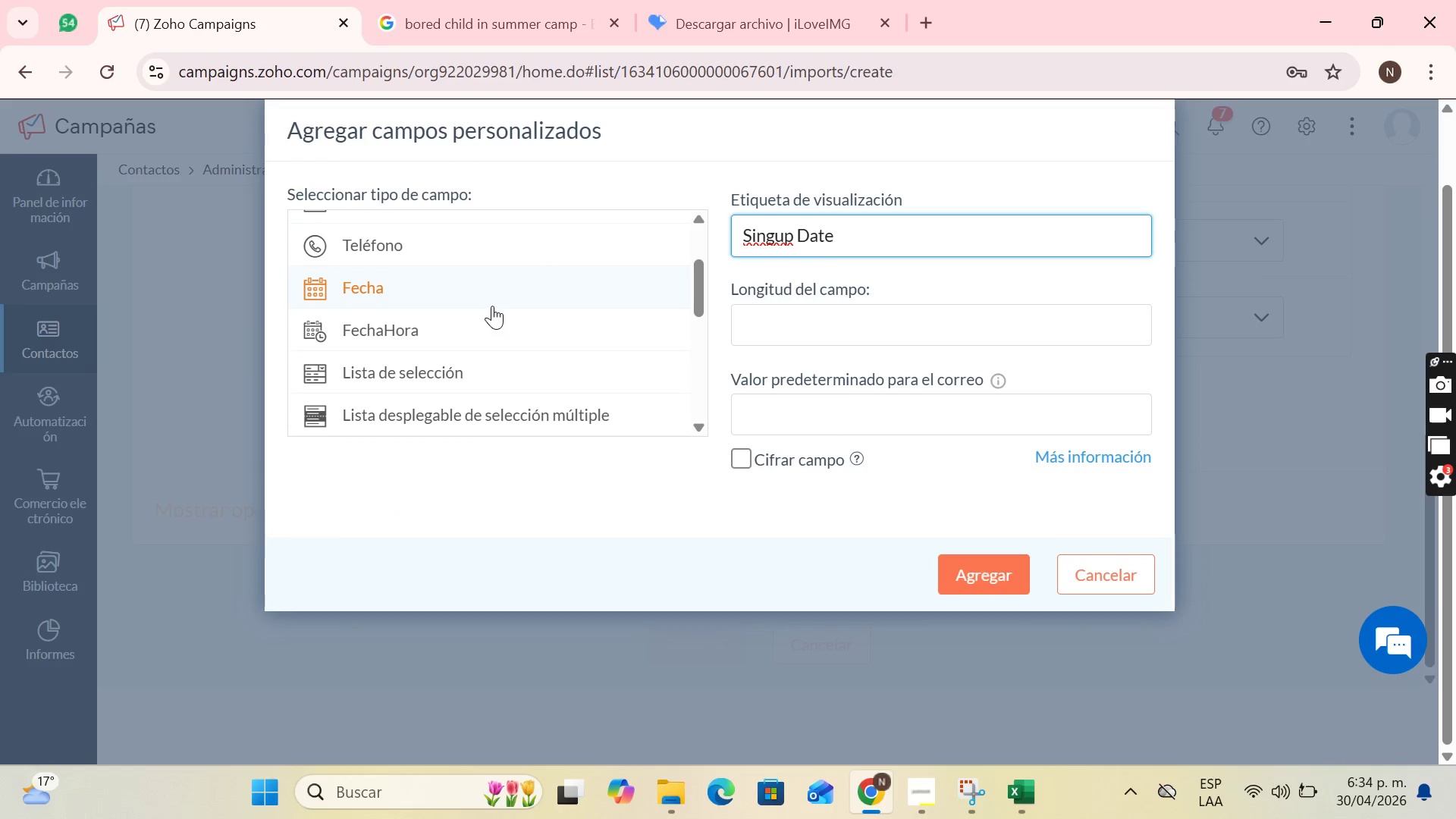 
left_click([492, 306])
 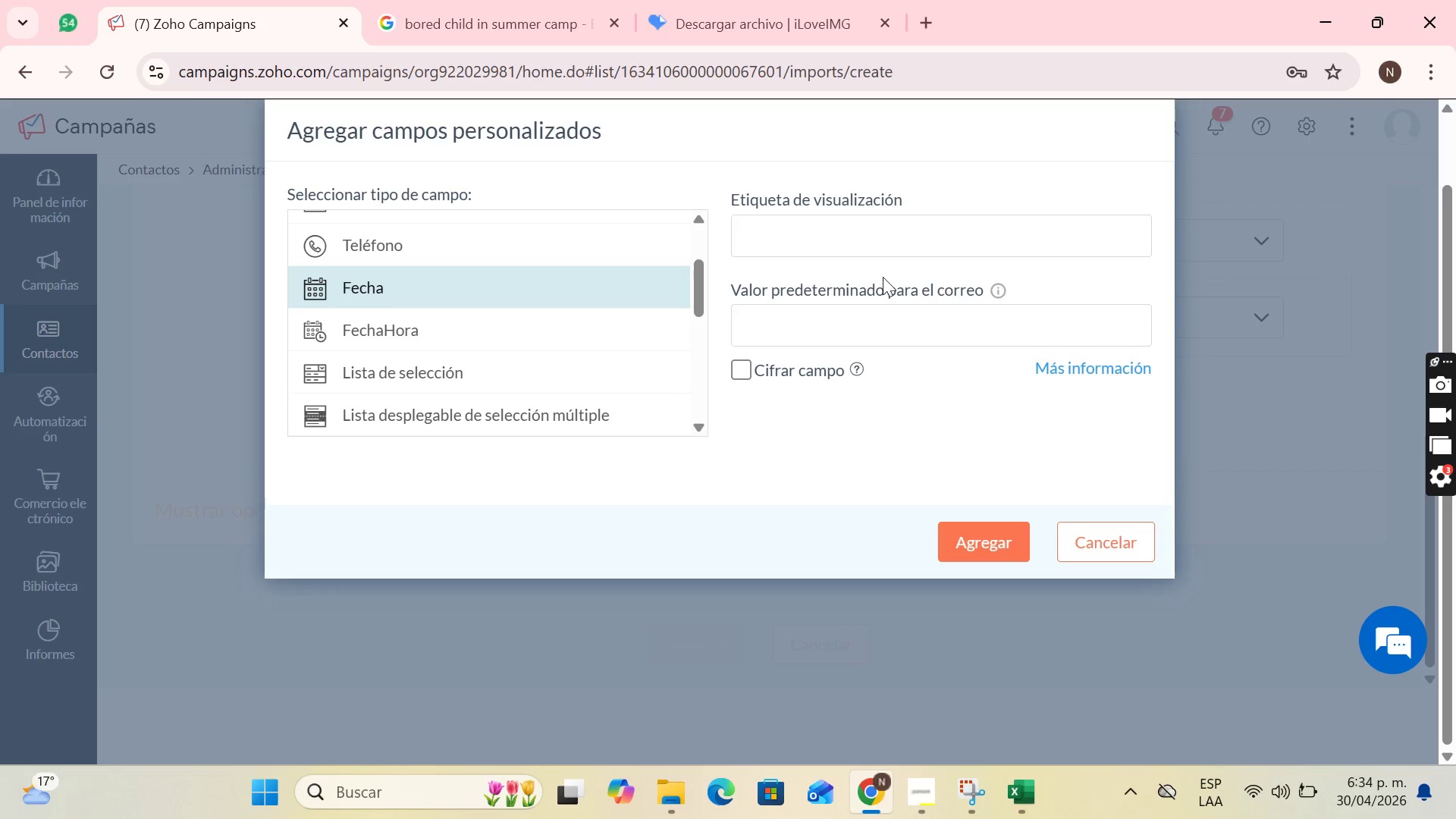 
left_click([874, 226])
 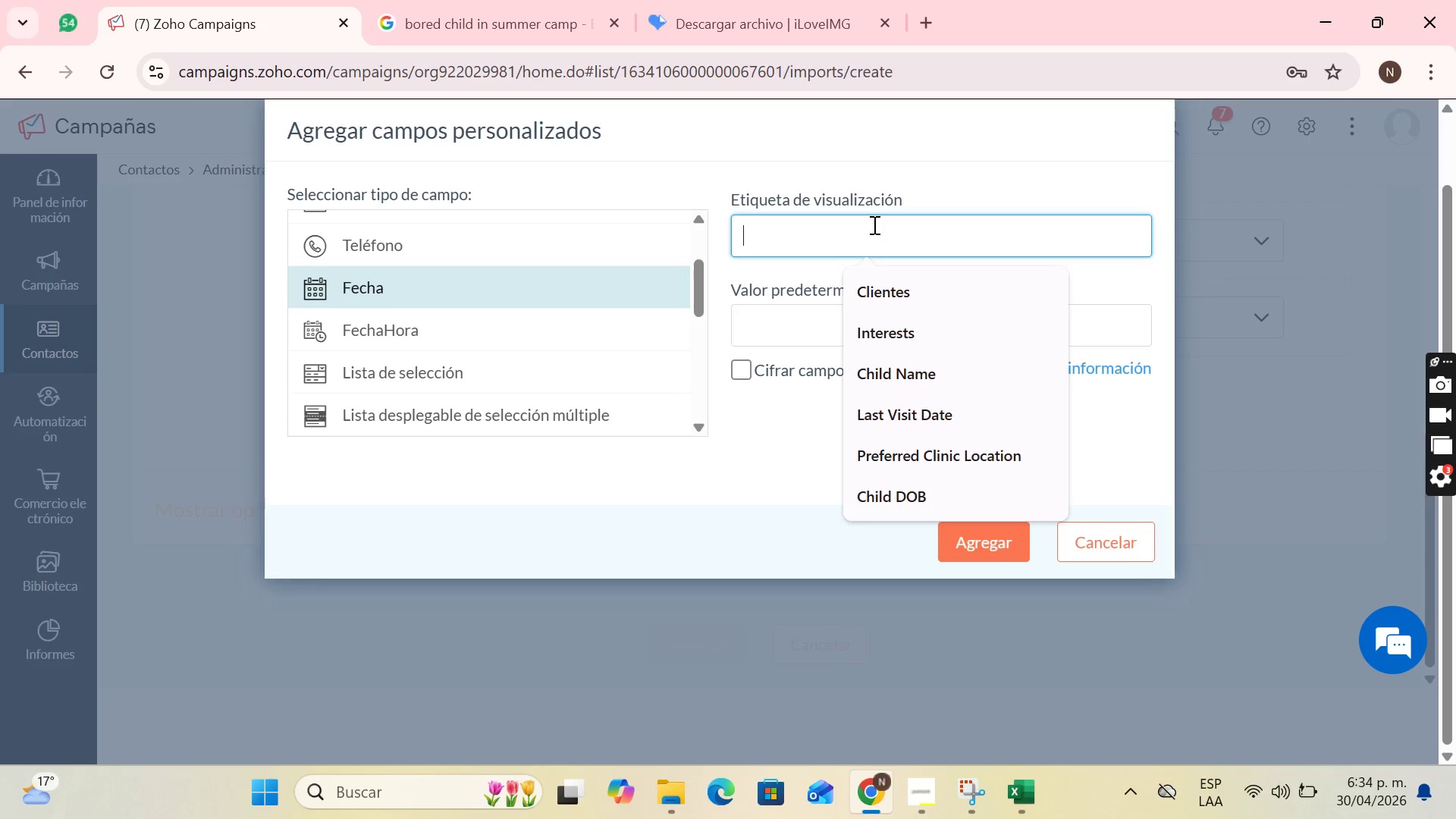 
type(SIN)
key(Backspace)
key(Backspace)
type(ingup )
 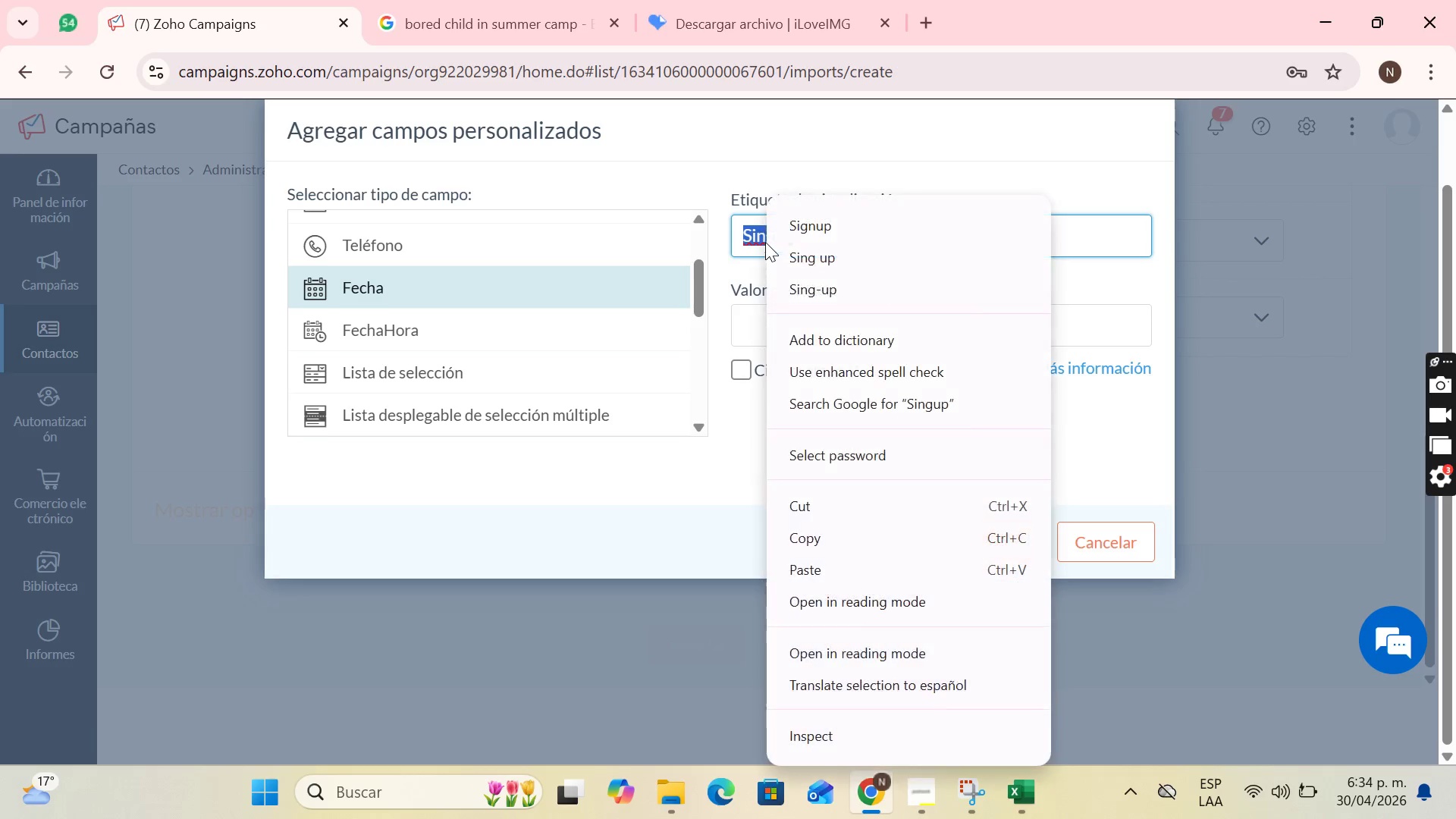 
left_click([886, 224])
 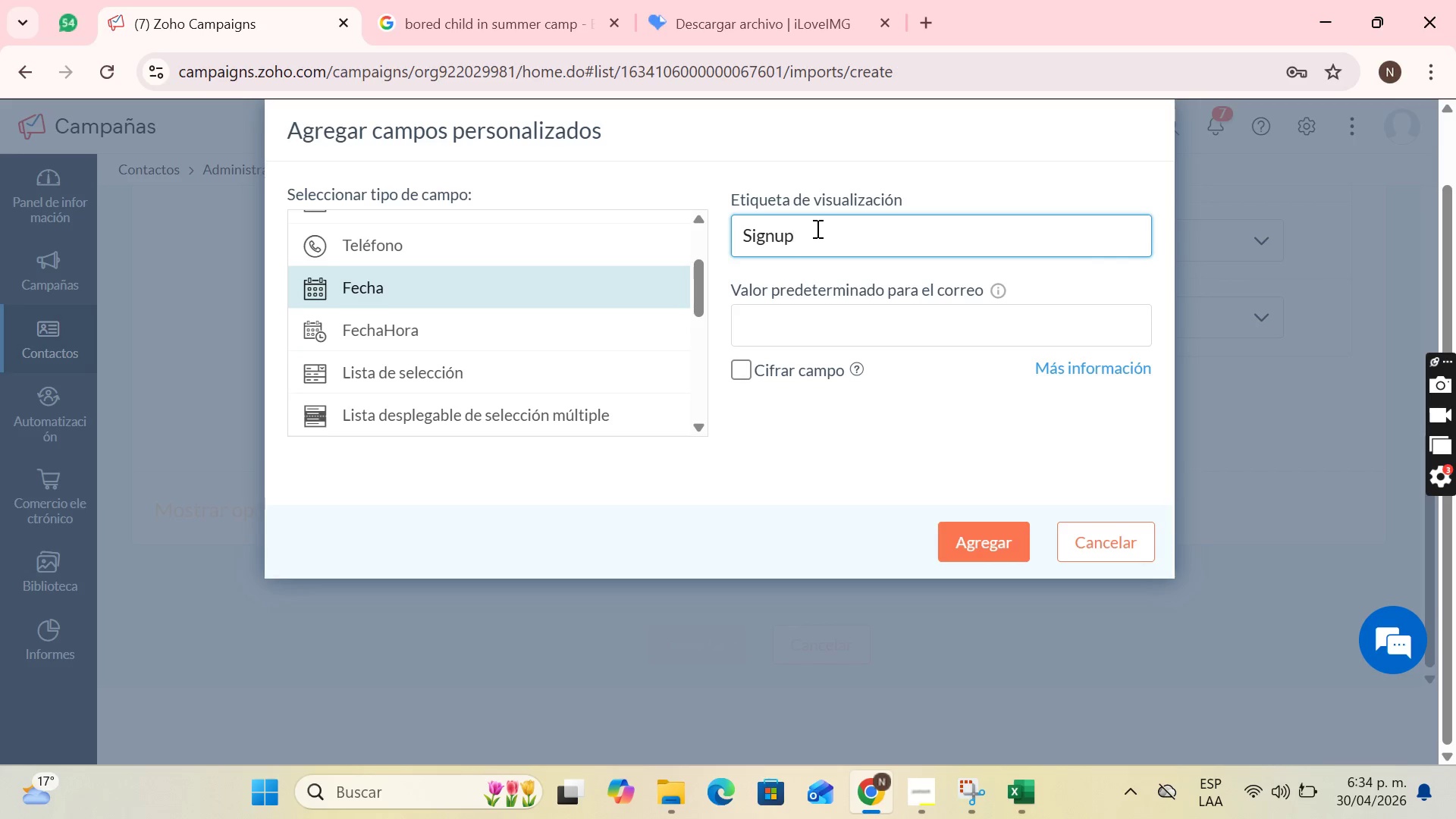 
left_click([816, 228])
 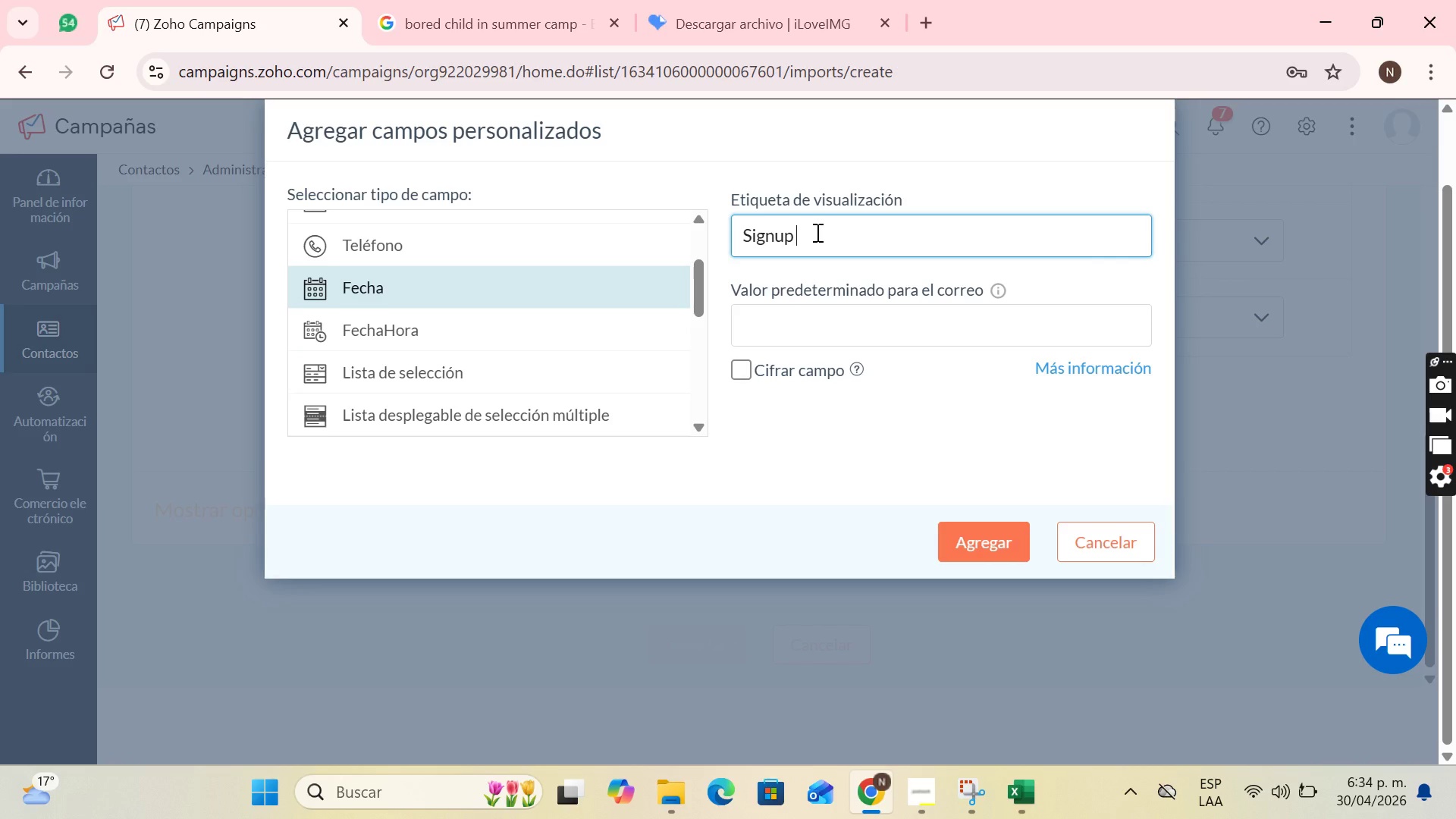 
type(Date)
 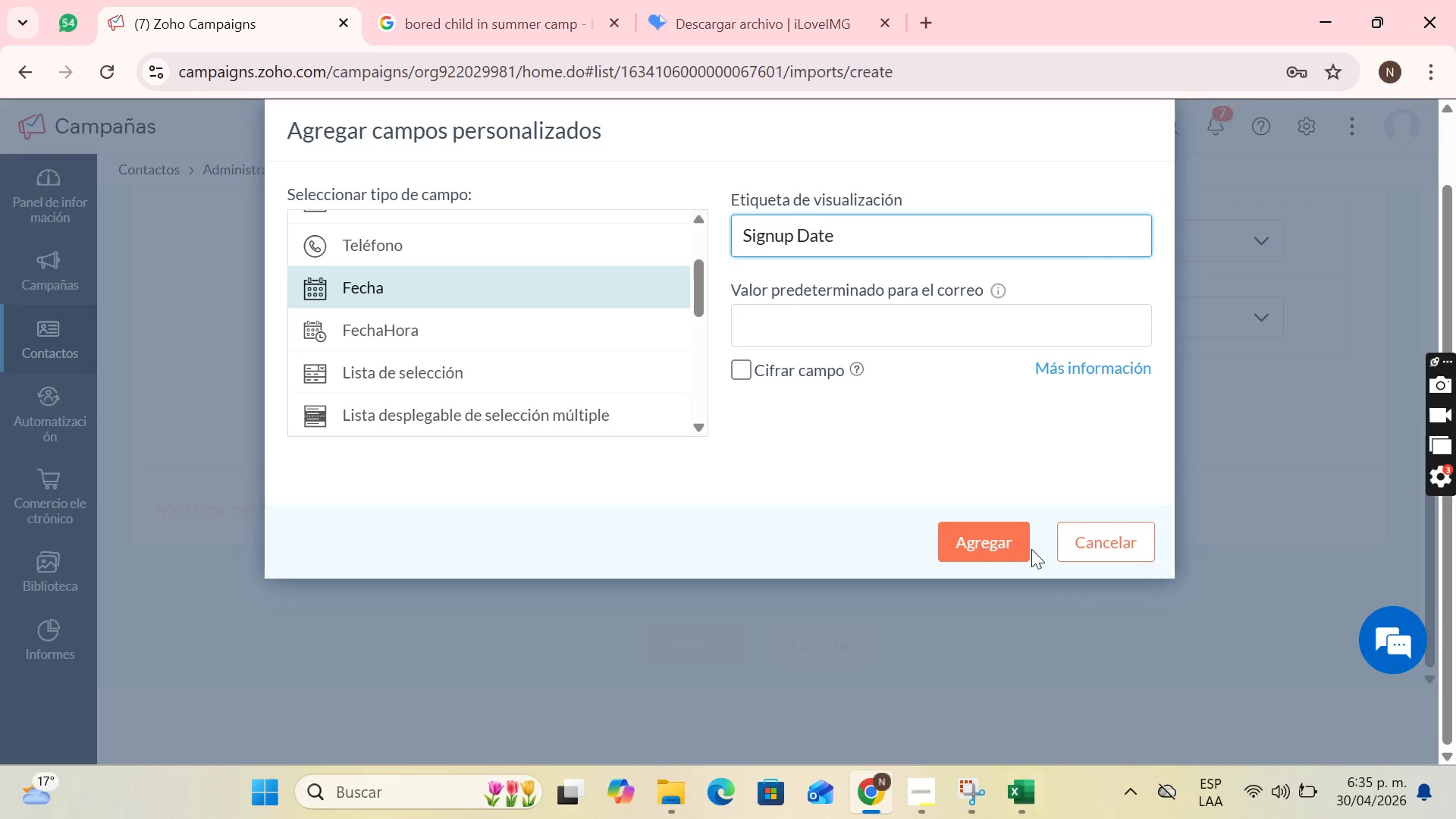 
left_click([996, 547])
 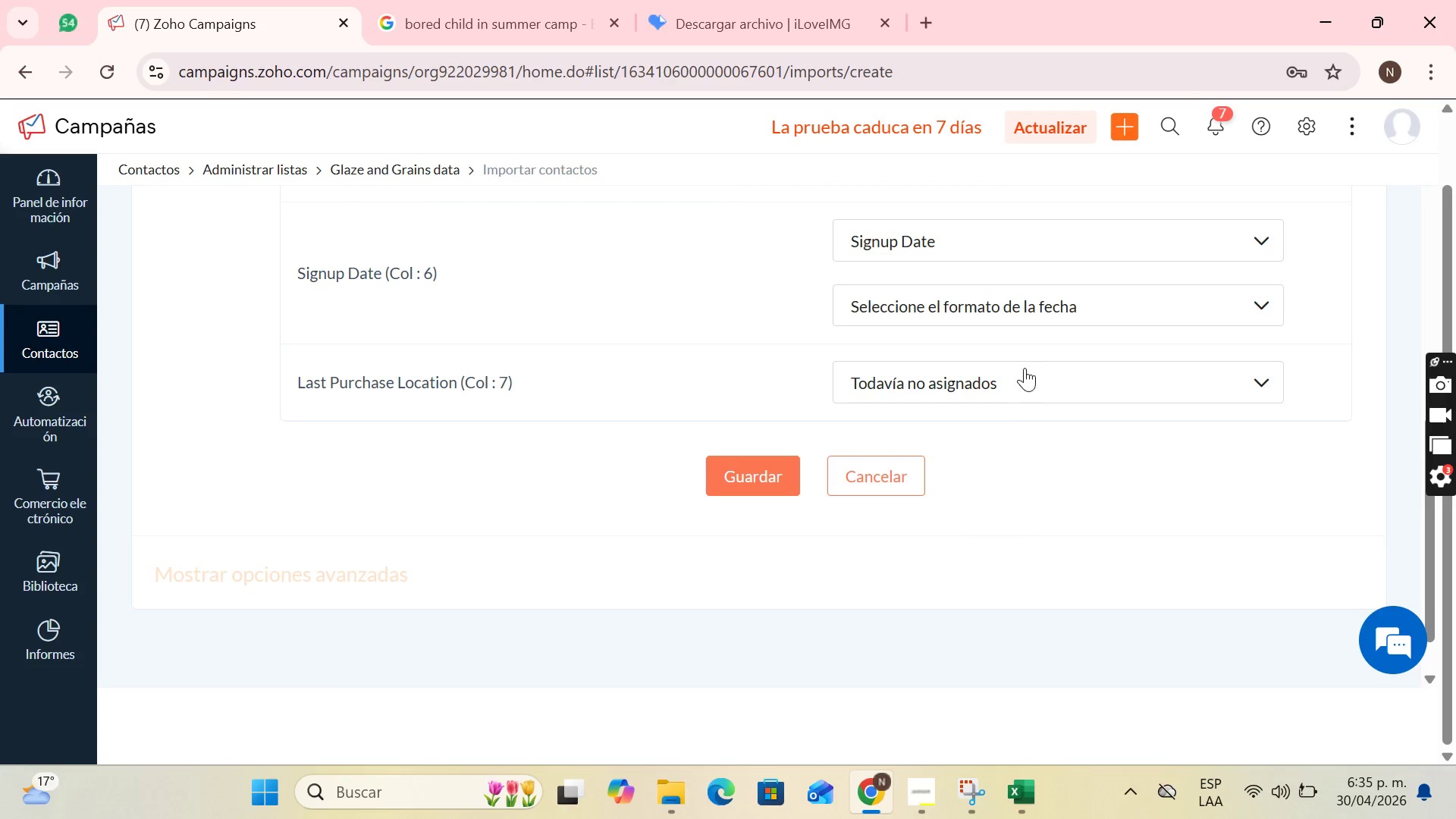 
scroll: coordinate [1055, 388], scroll_direction: up, amount: 1.0
 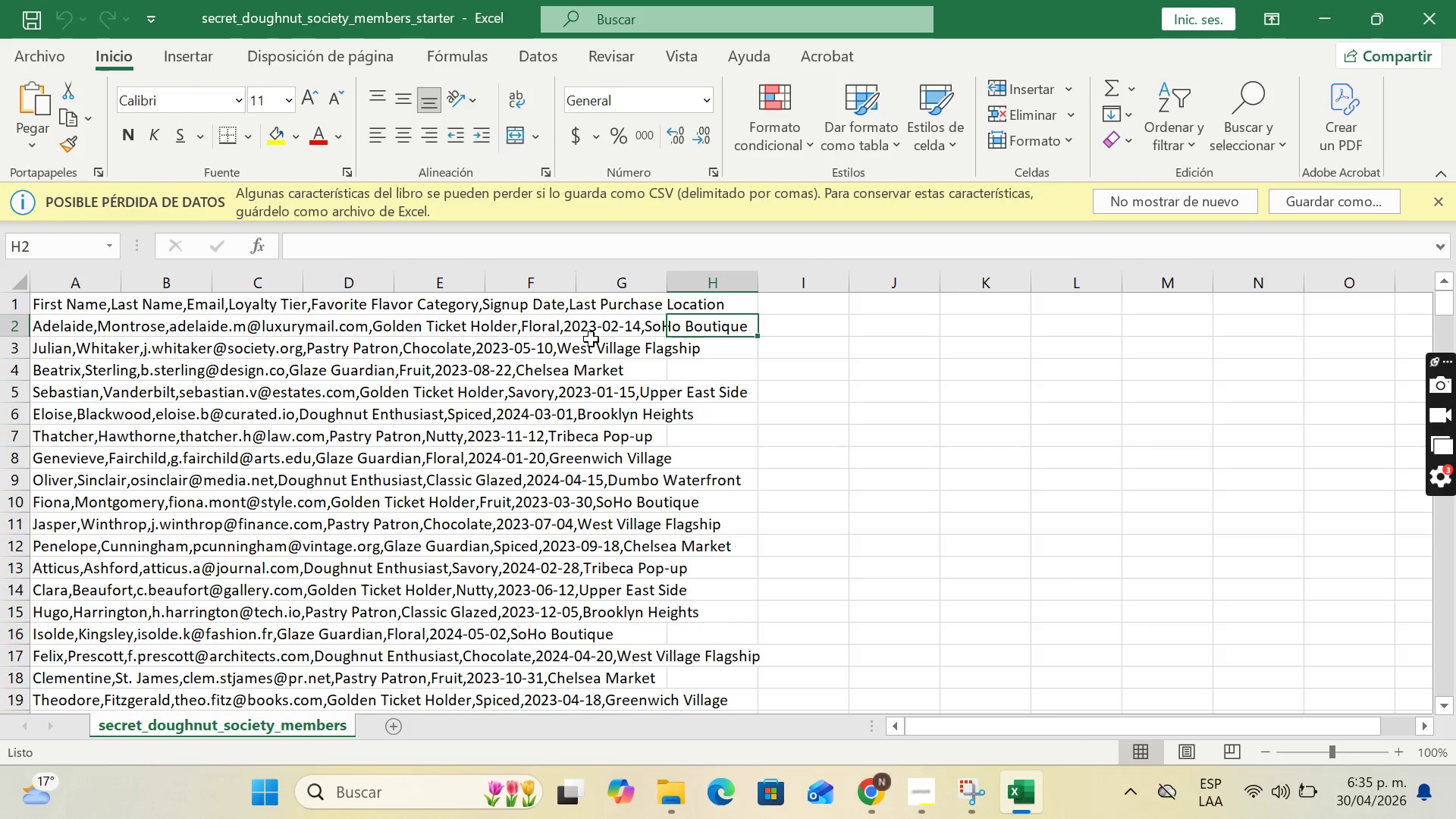 
wait(8.57)
 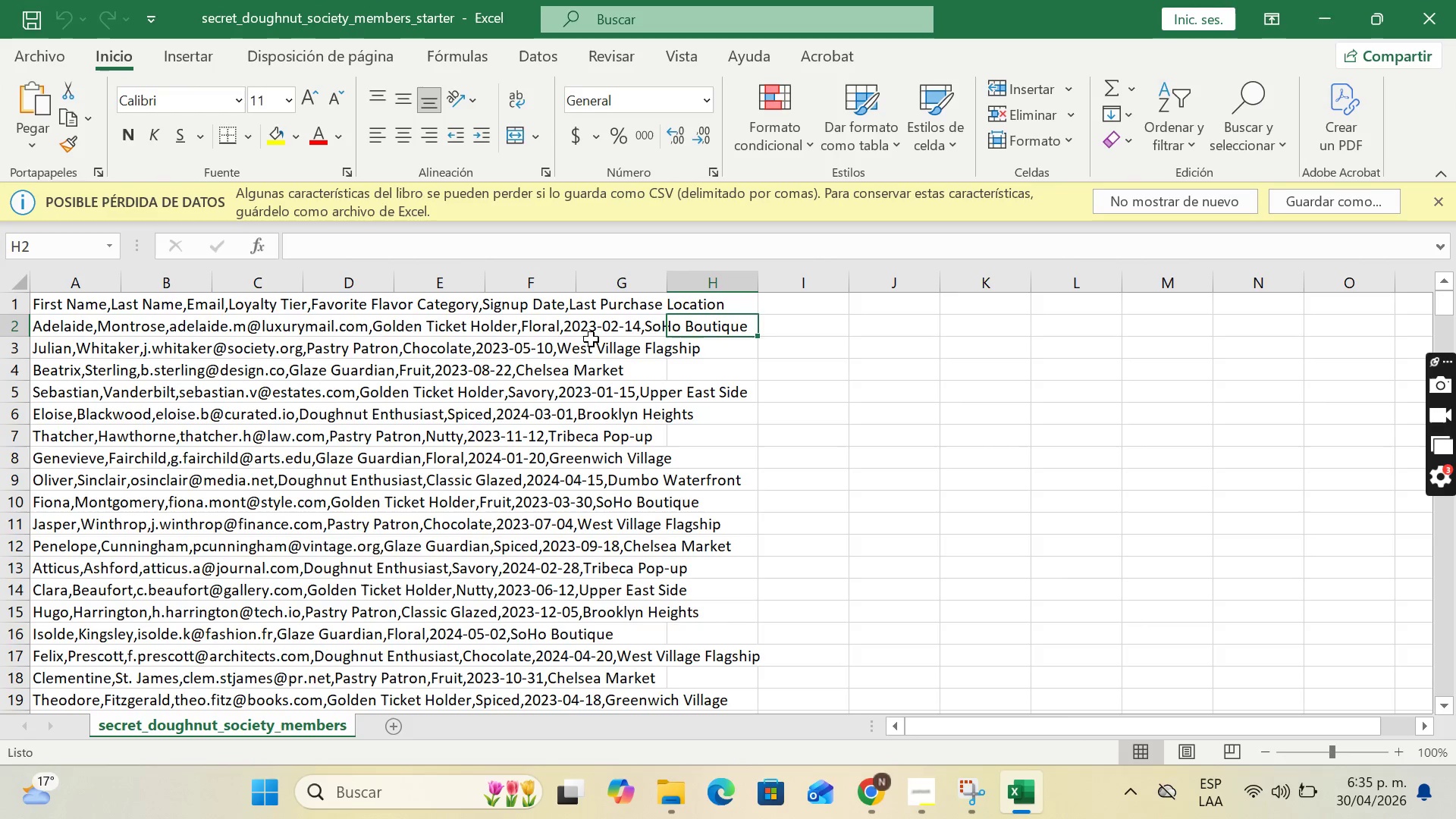 
left_click([928, 804])